 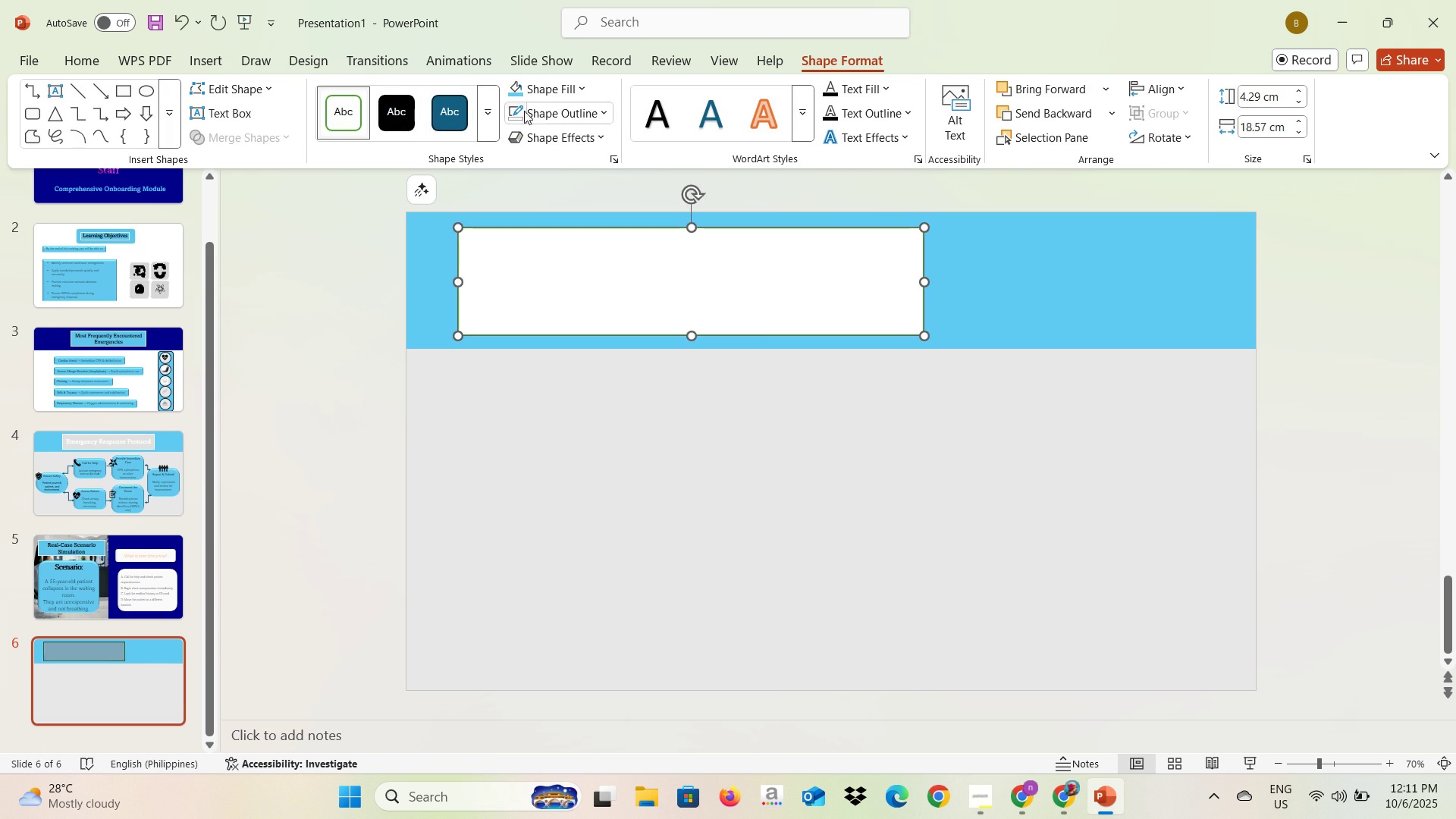 
left_click([592, 114])
 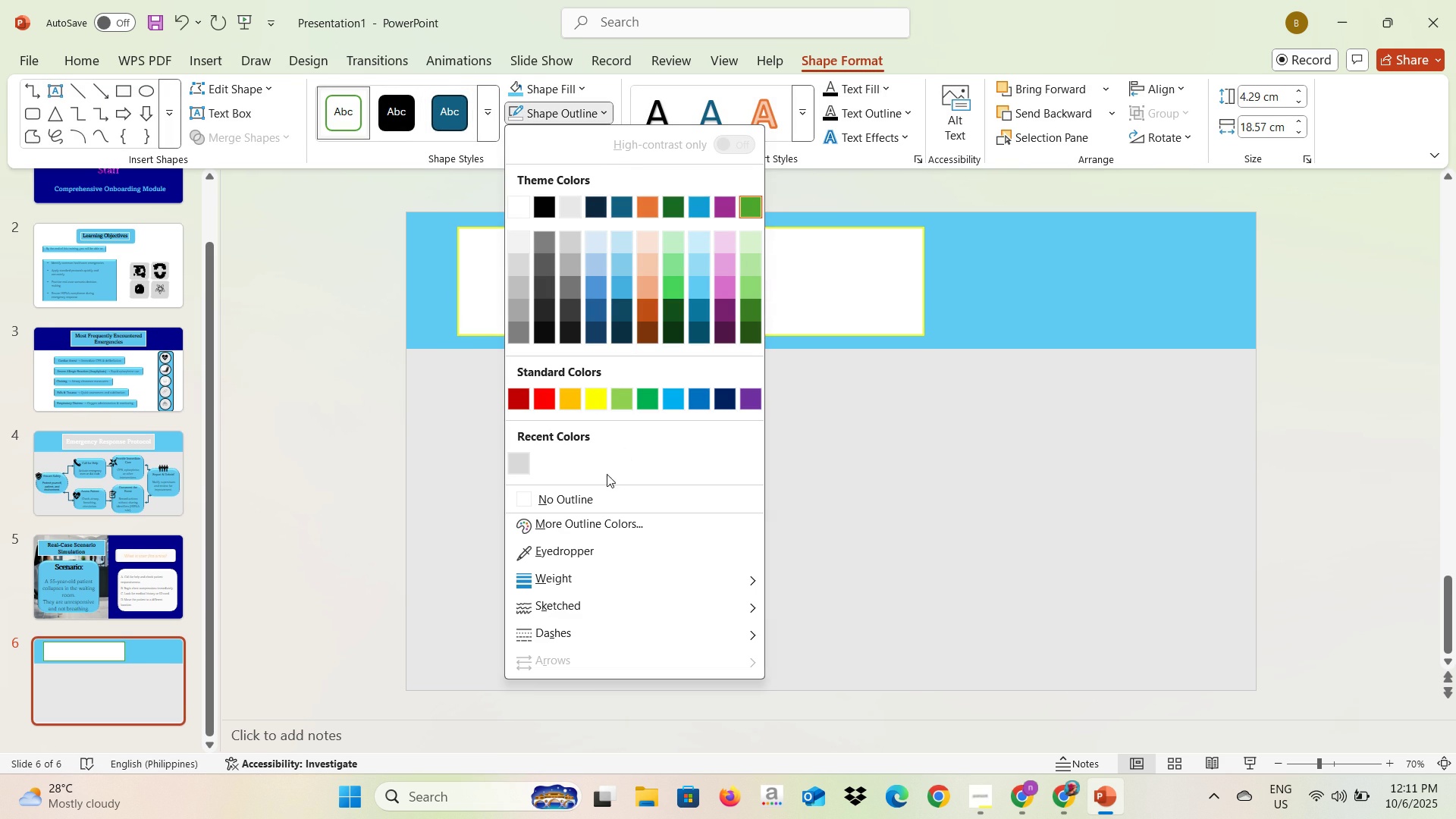 
left_click([601, 497])
 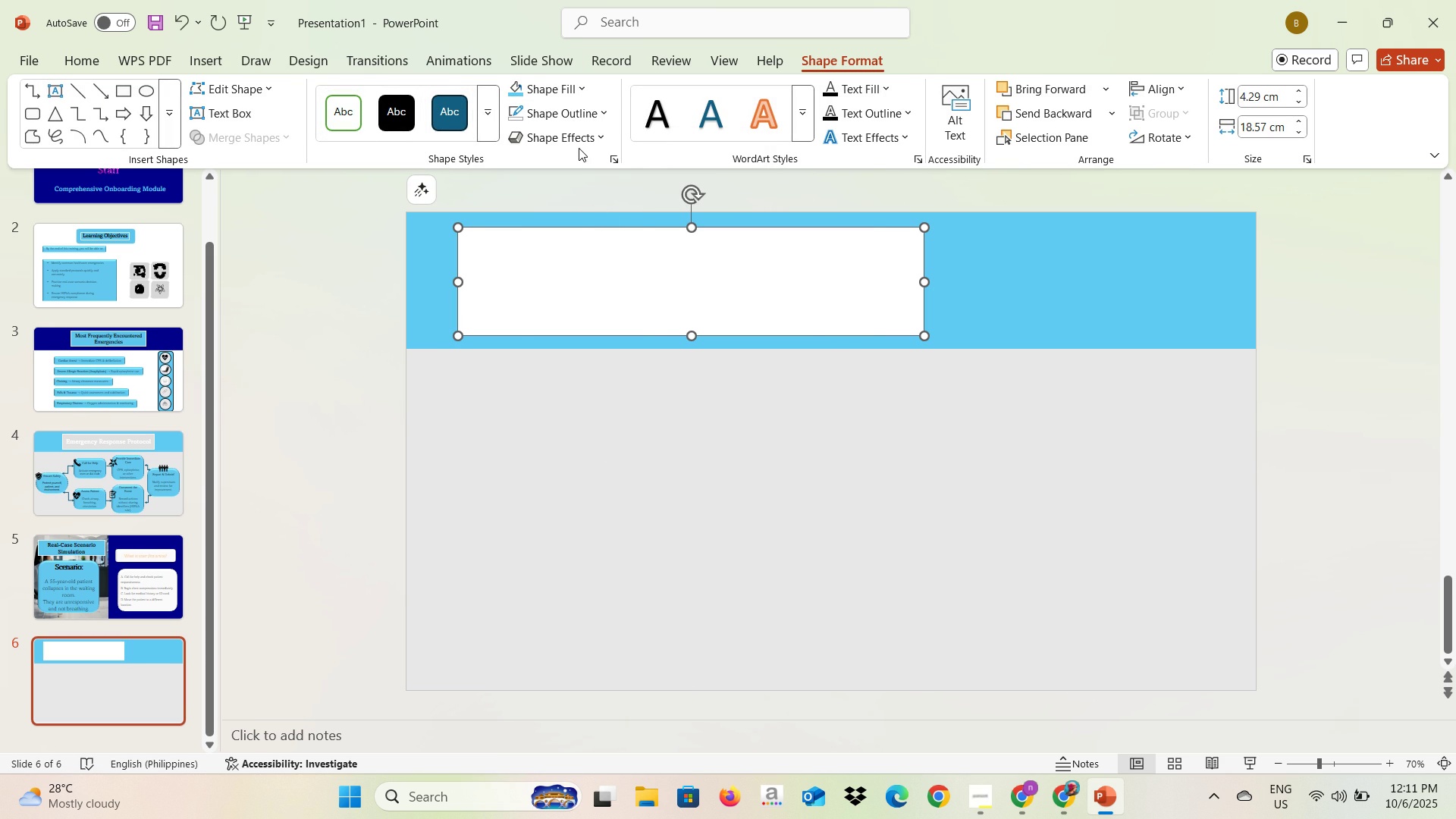 
left_click([579, 146])
 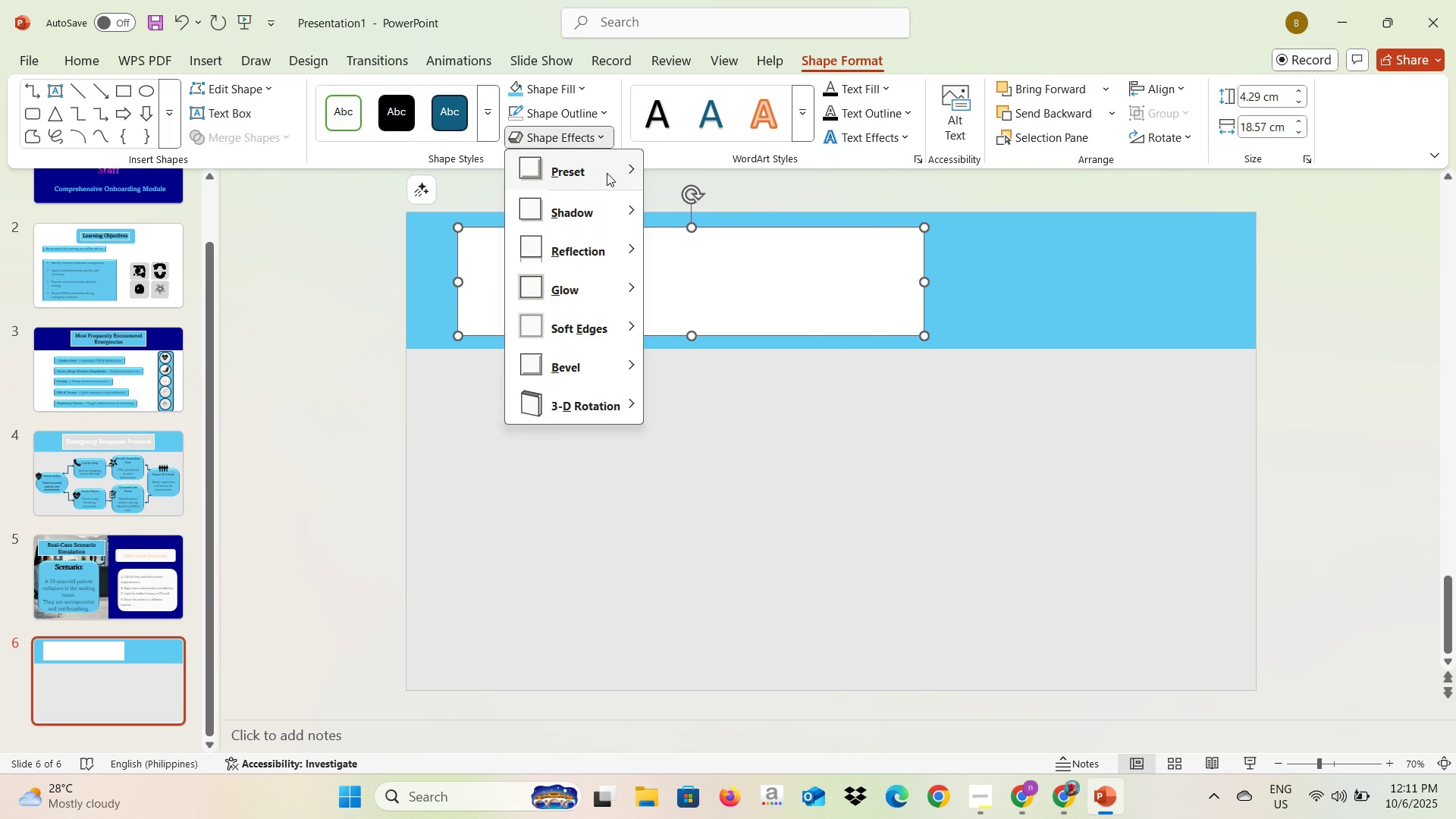 
left_click([607, 173])
 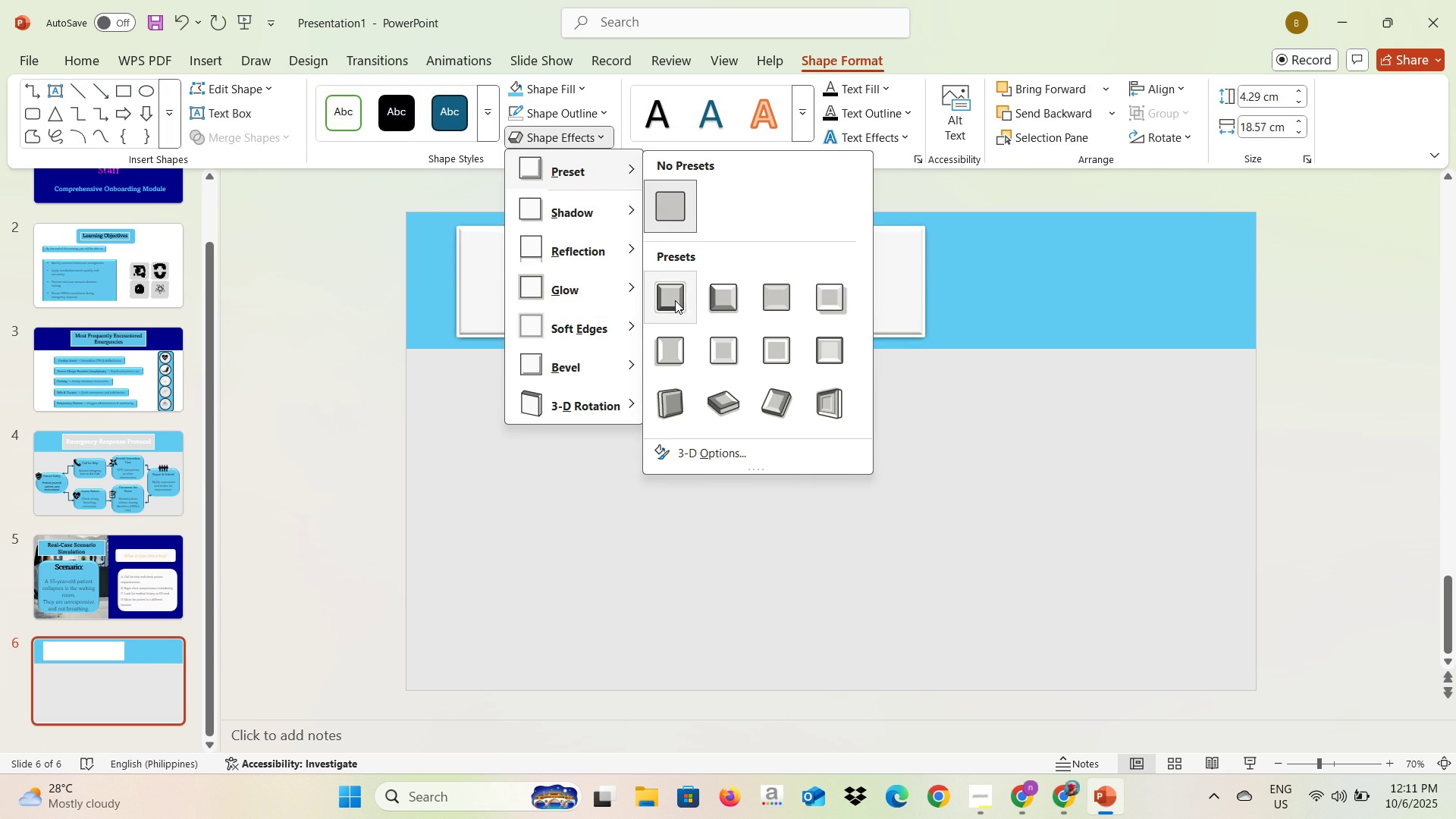 
left_click([675, 300])
 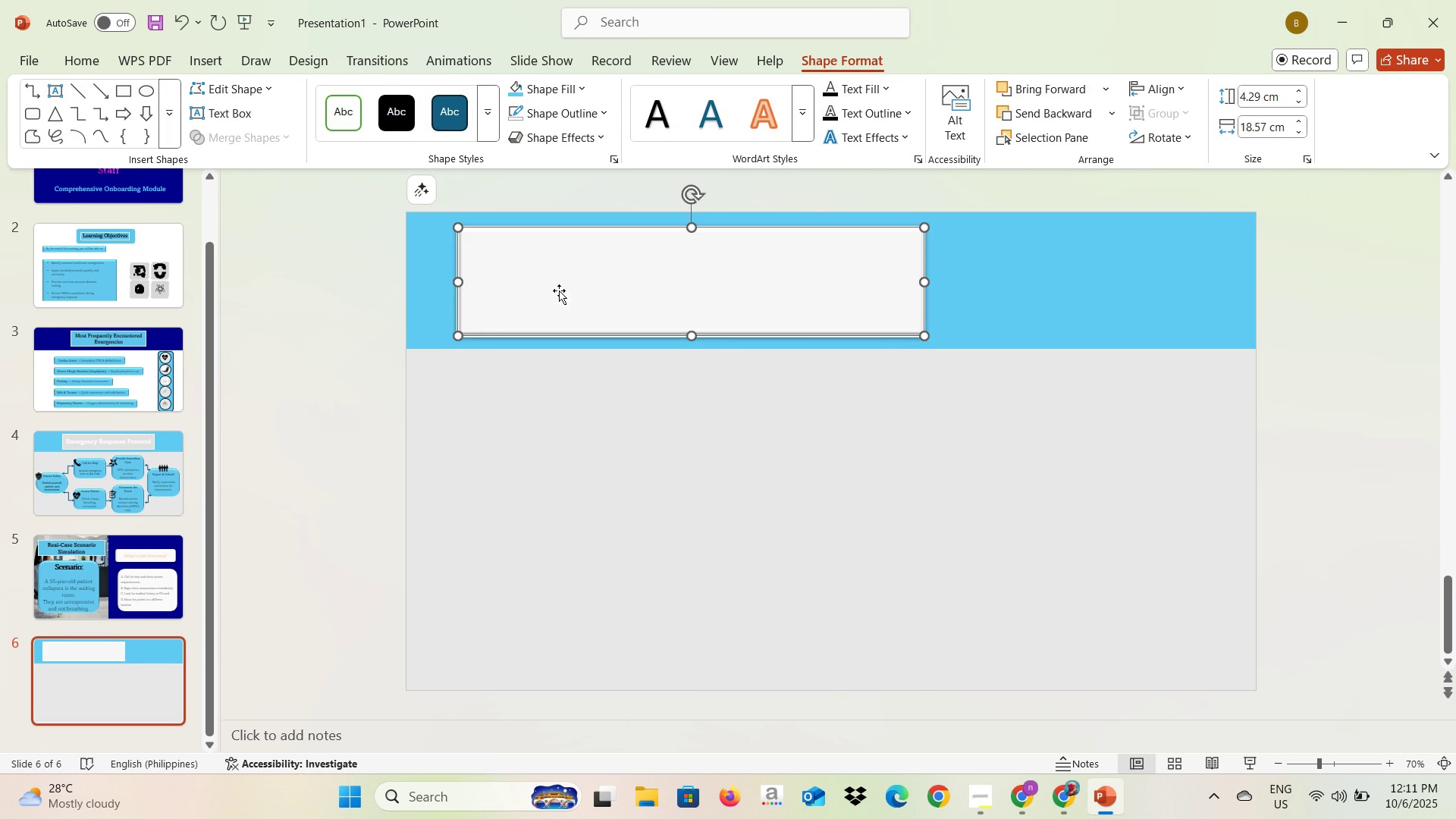 
double_click([559, 290])
 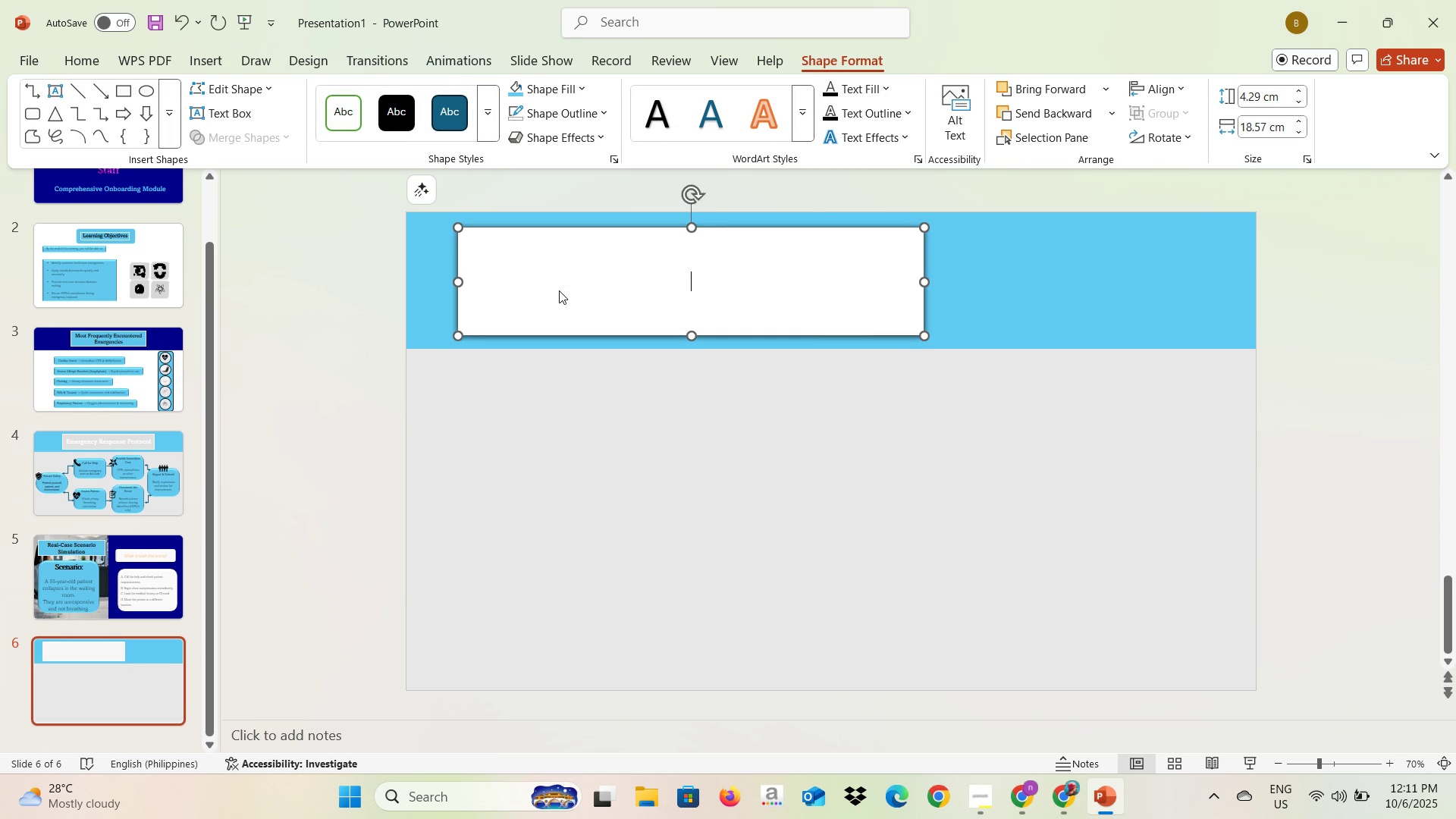 
key(Alt+AltLeft)
 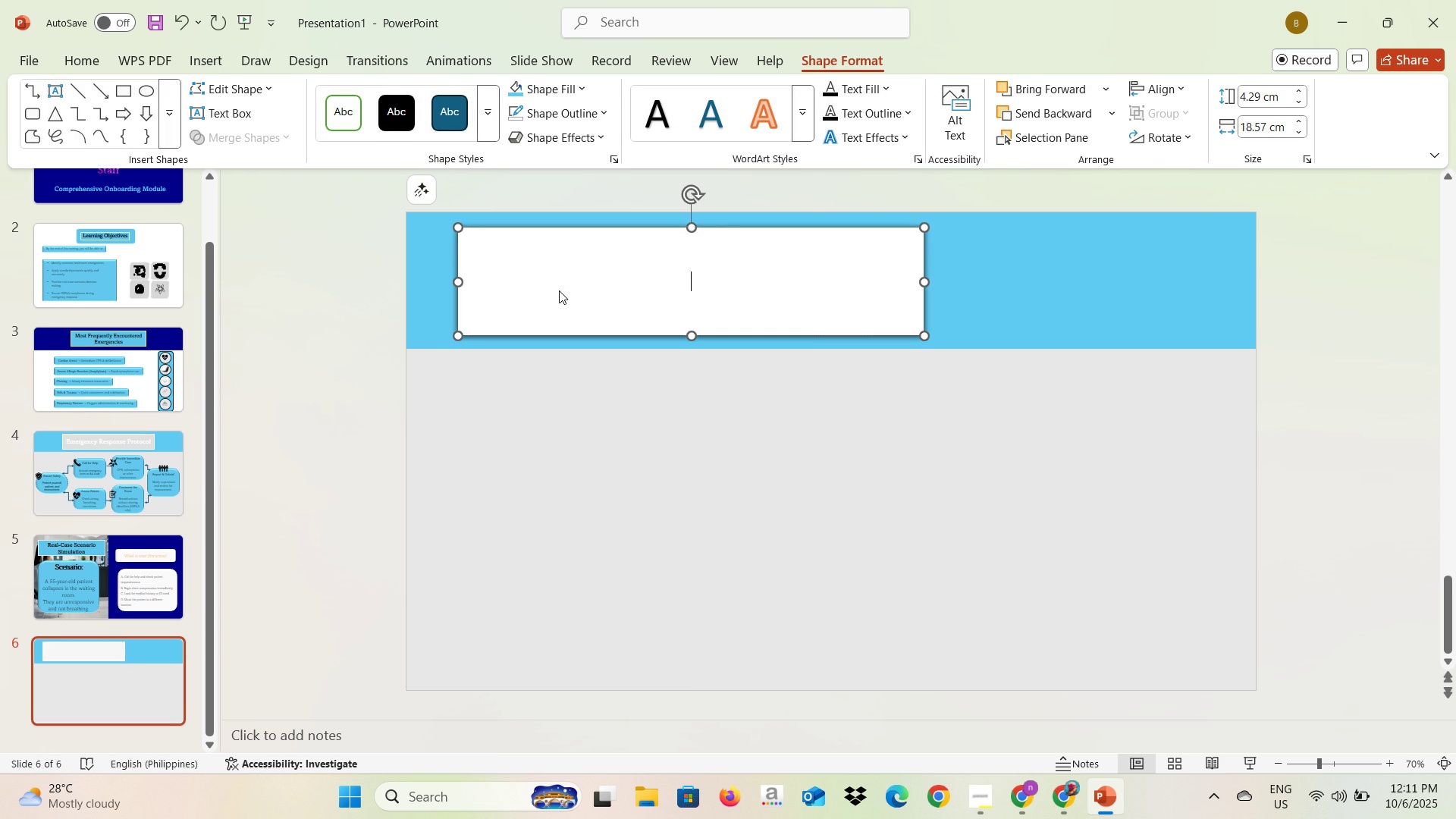 
key(Alt+Tab)